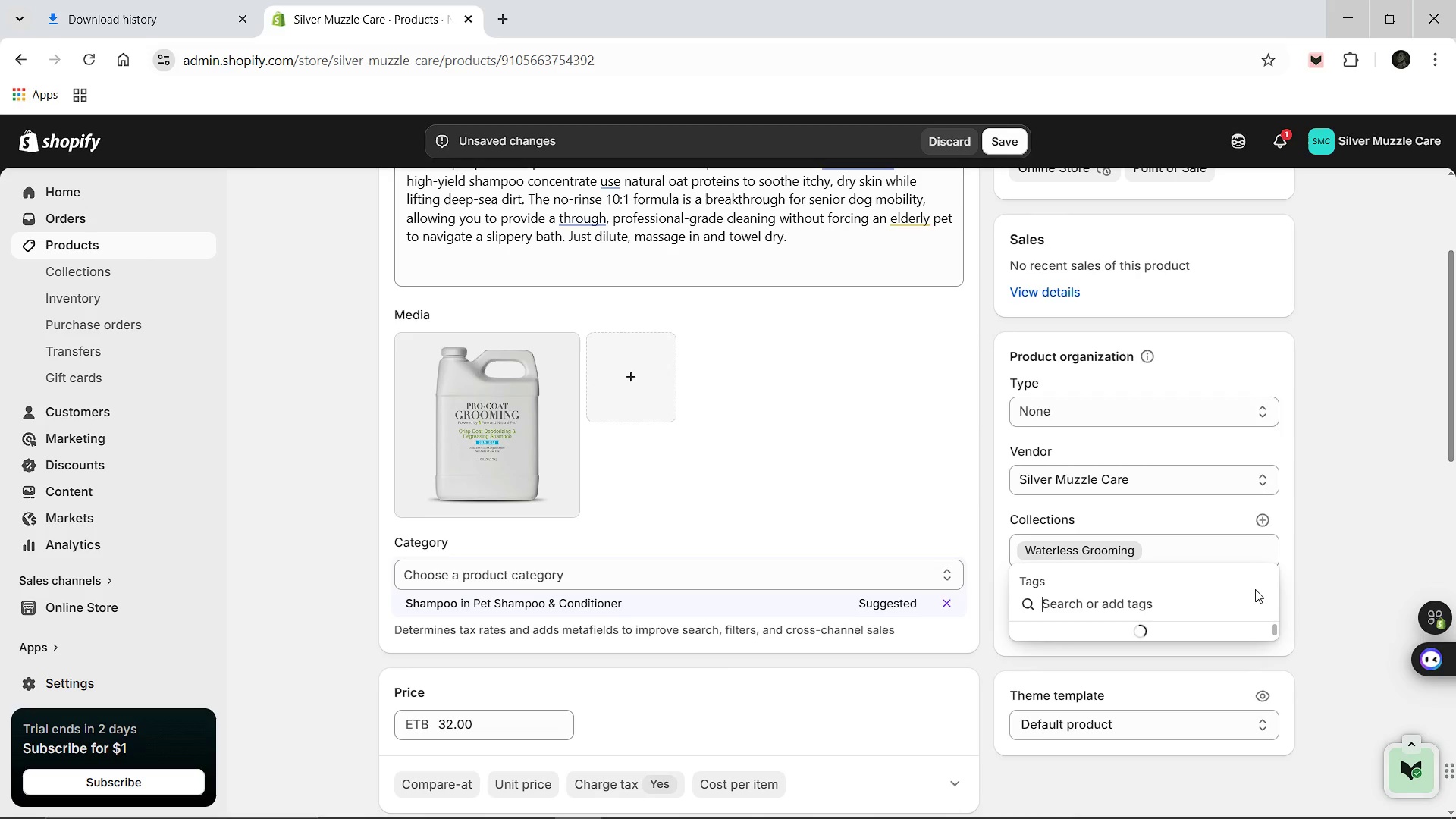 
type(Oat Protien)
key(Backspace)
key(Backspace)
key(Backspace)
key(Backspace)
type(tein)
 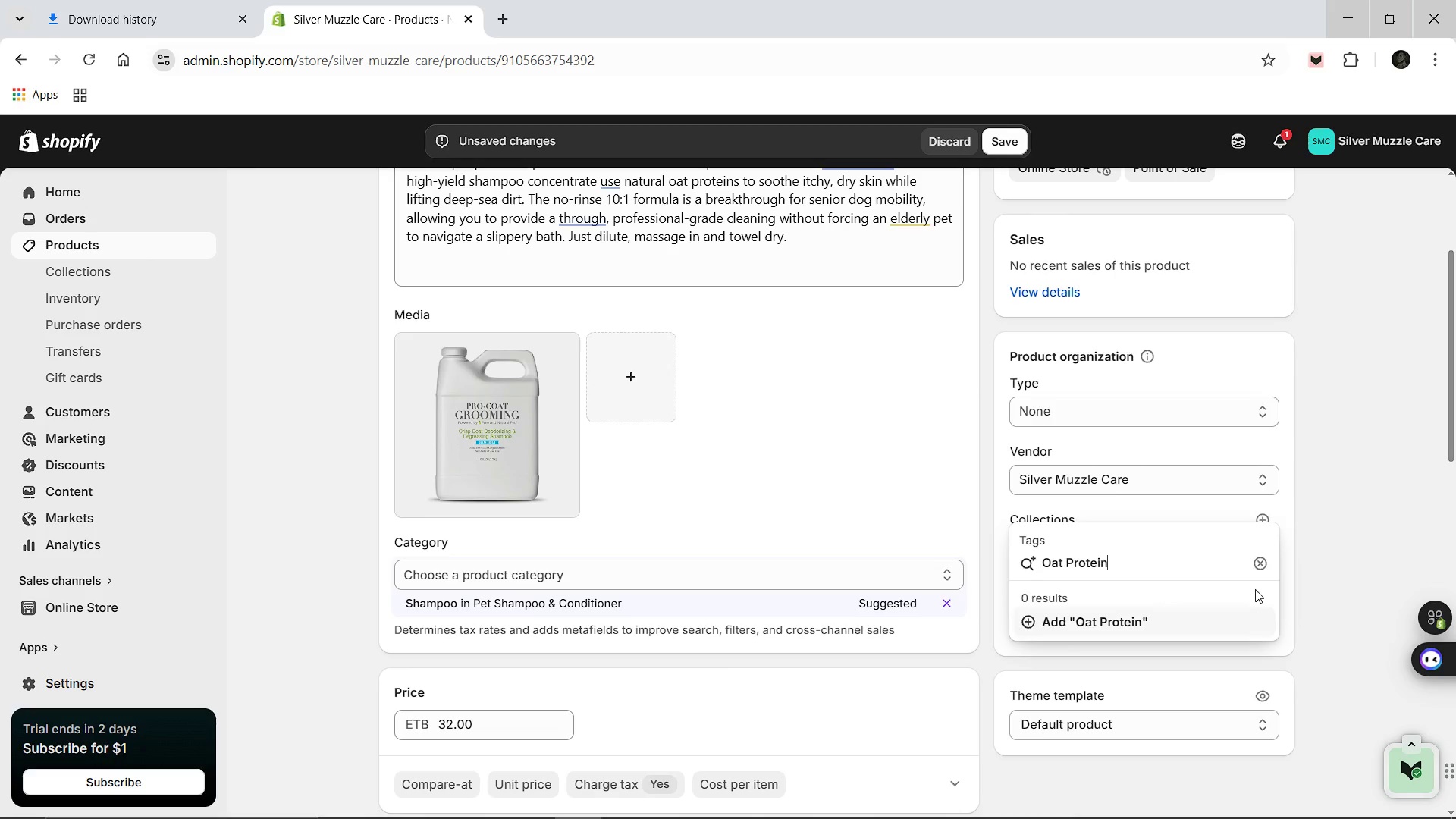 
 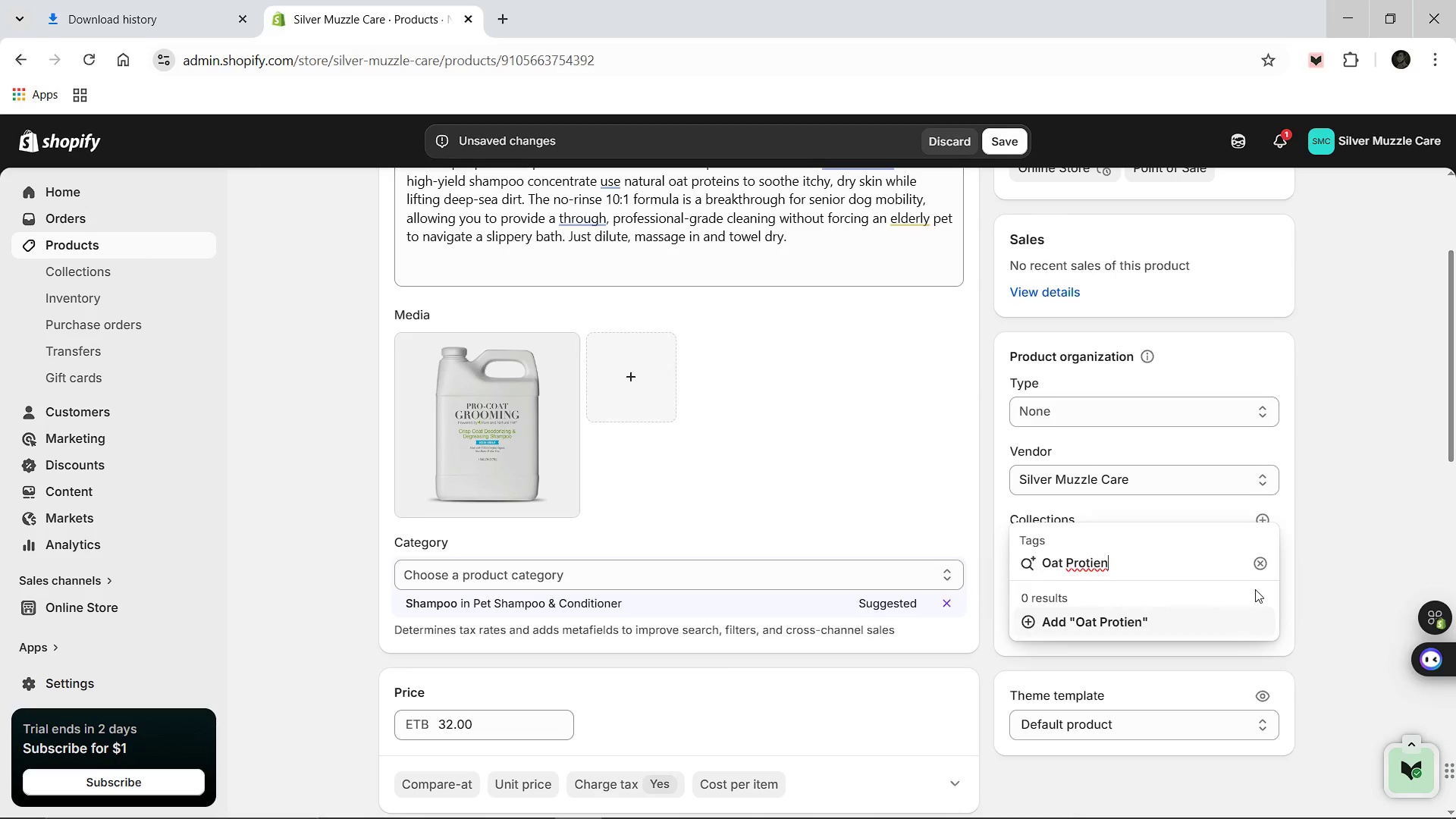 
key(Enter)
 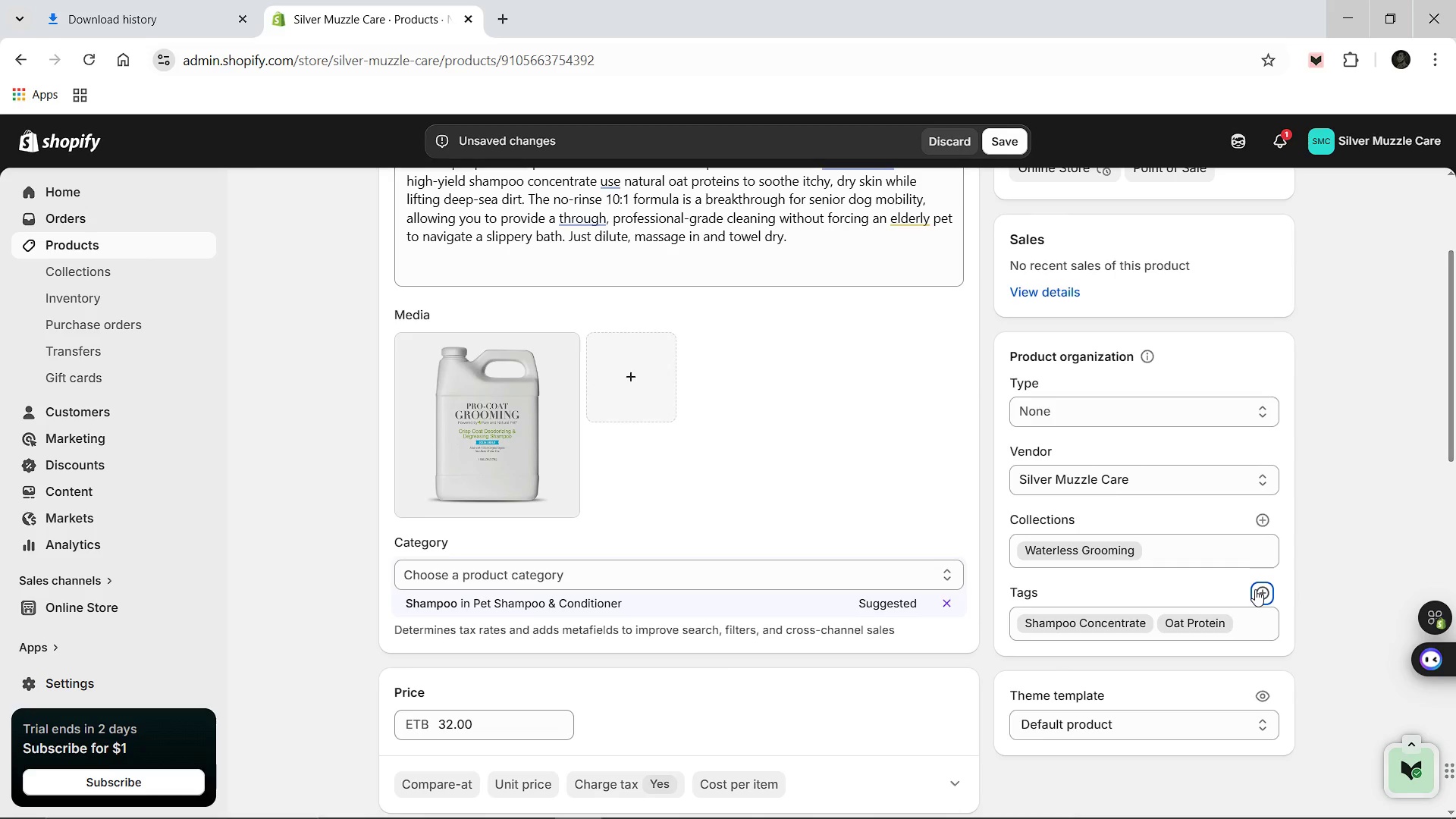 
left_click([1255, 589])
 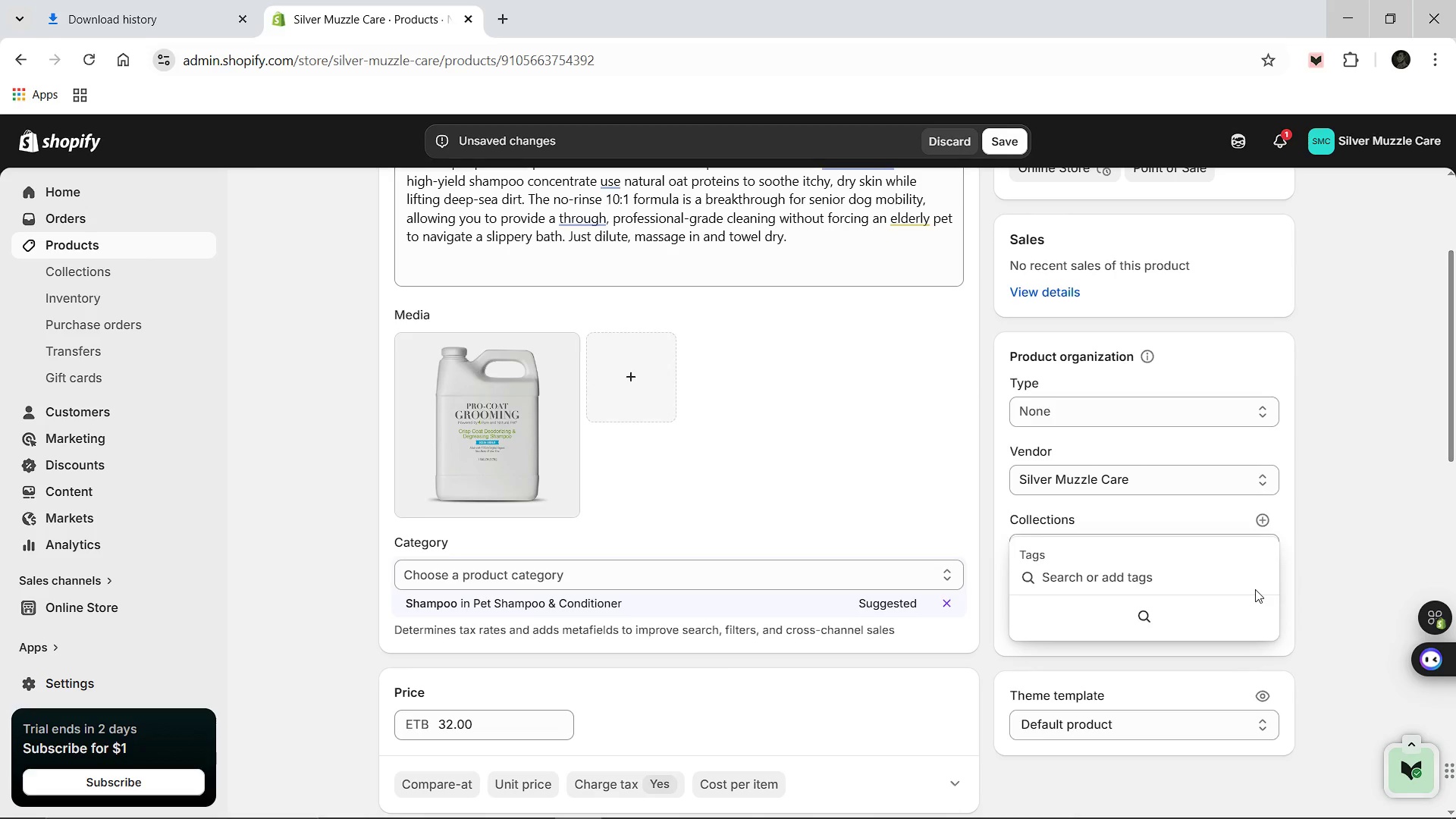 
type(prof)
key(Backspace)
key(Backspace)
key(Backspace)
key(Backspace)
type(Professional Grooming)
 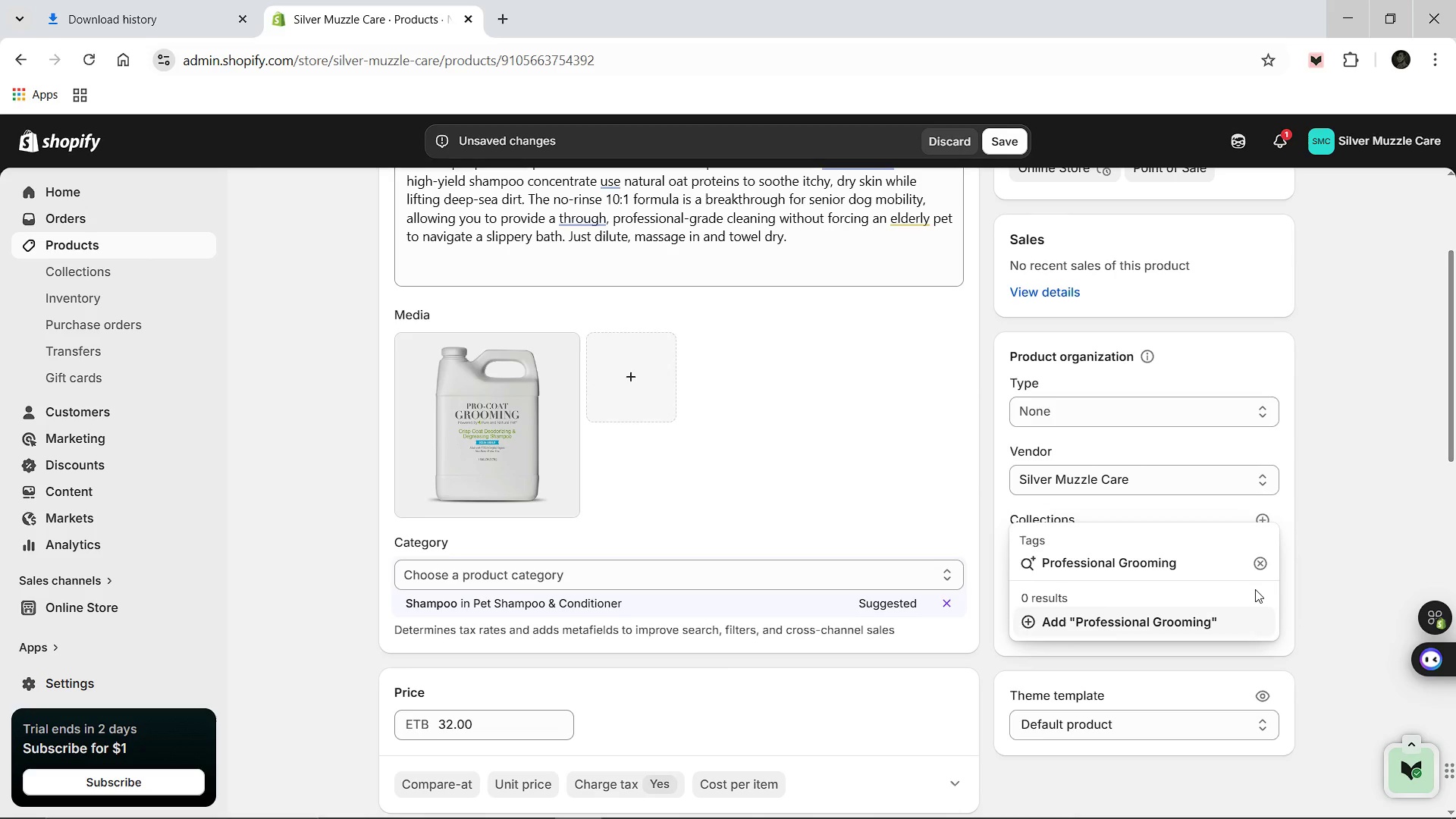 
key(Enter)
 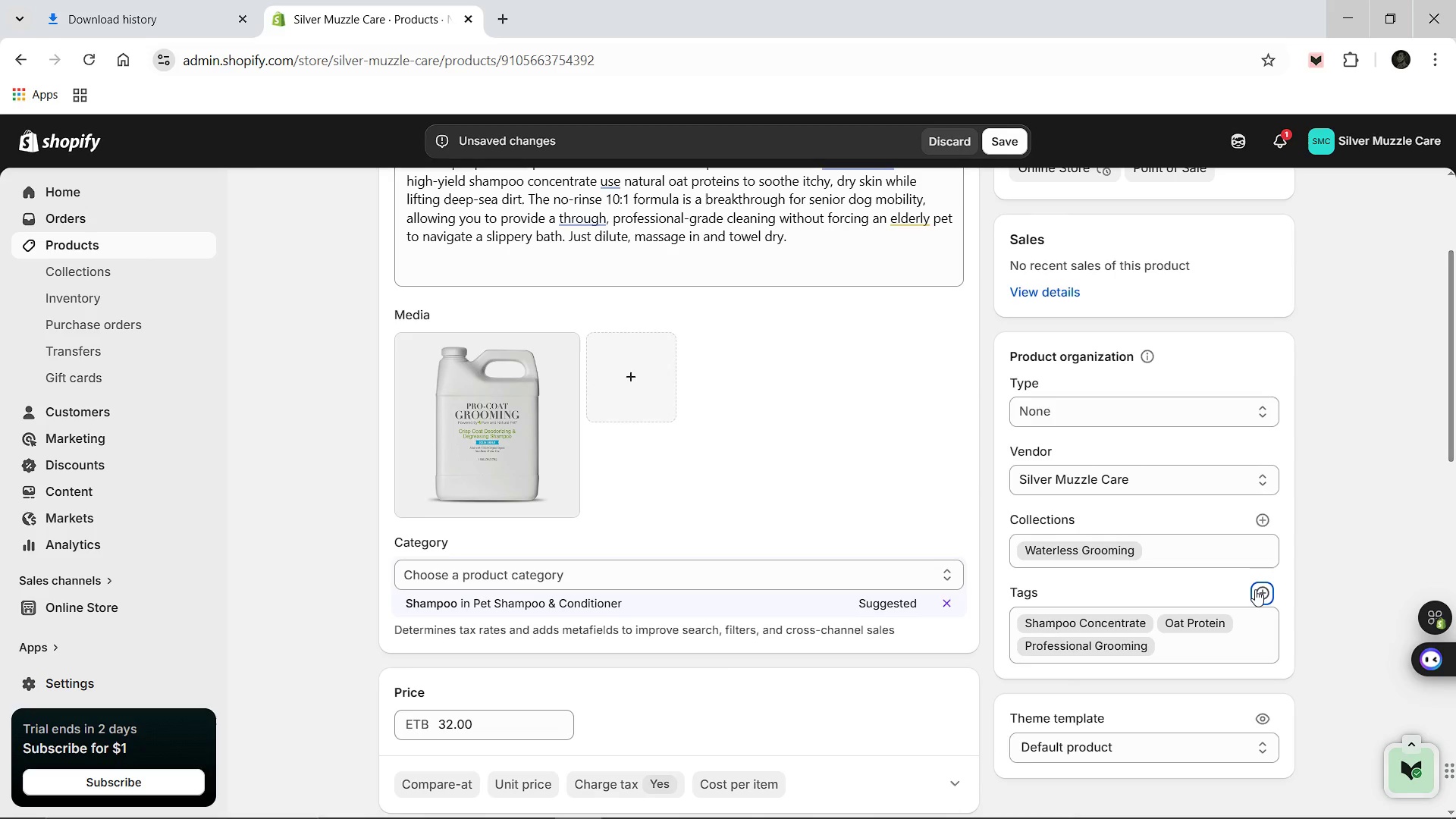 
left_click([1255, 589])
 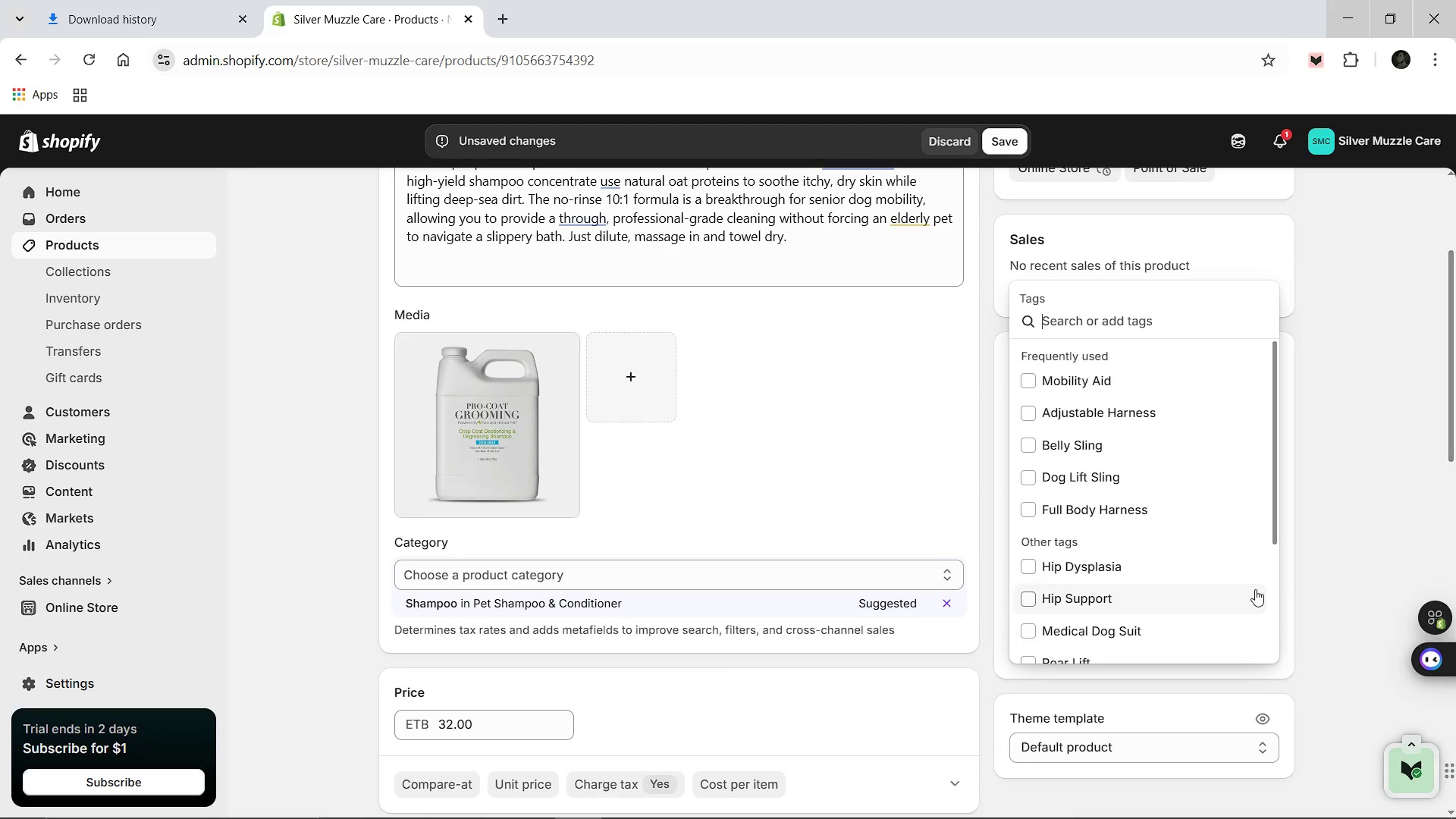 
type(10:1 Dilution)
 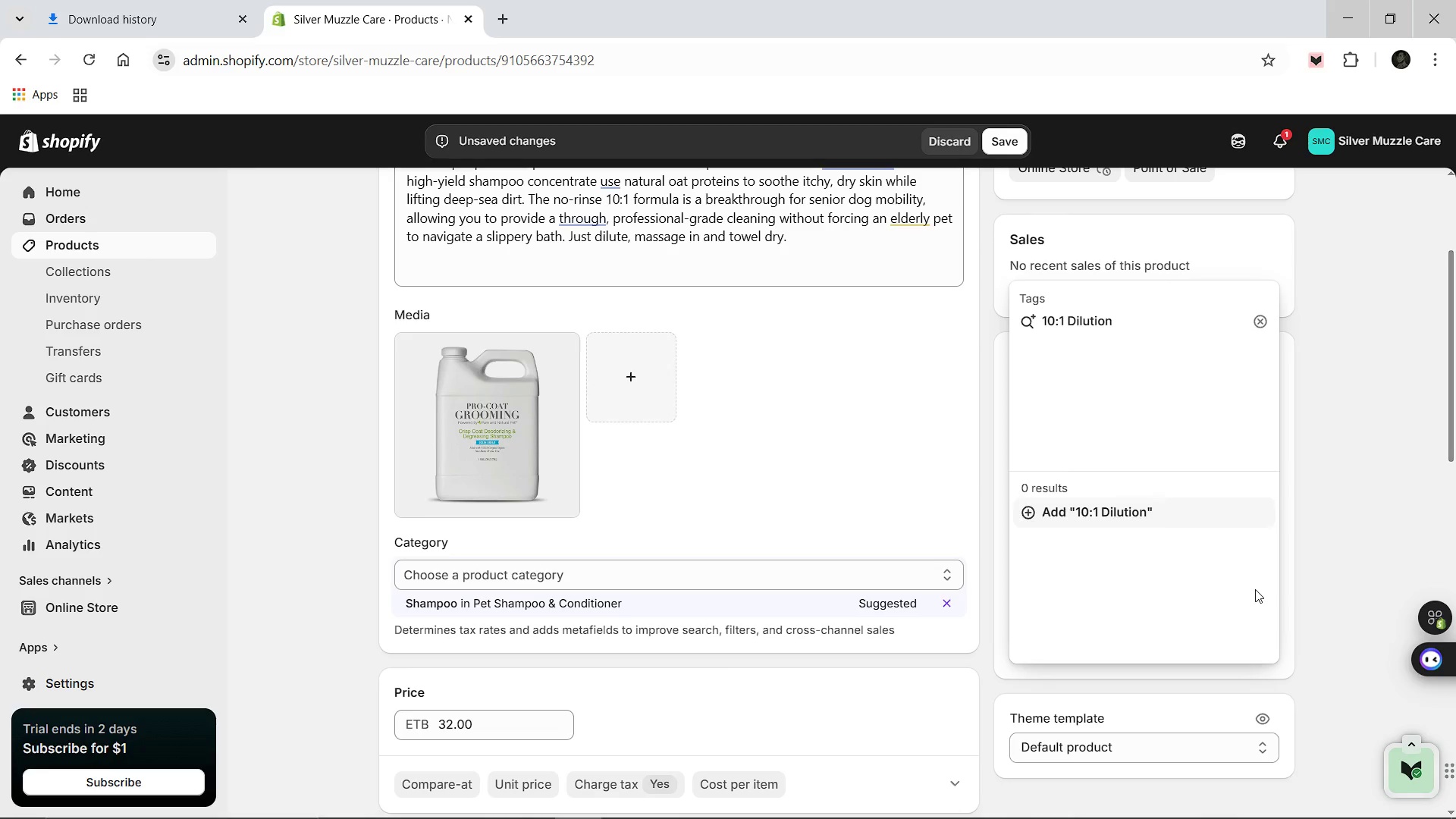 
key(Enter)
 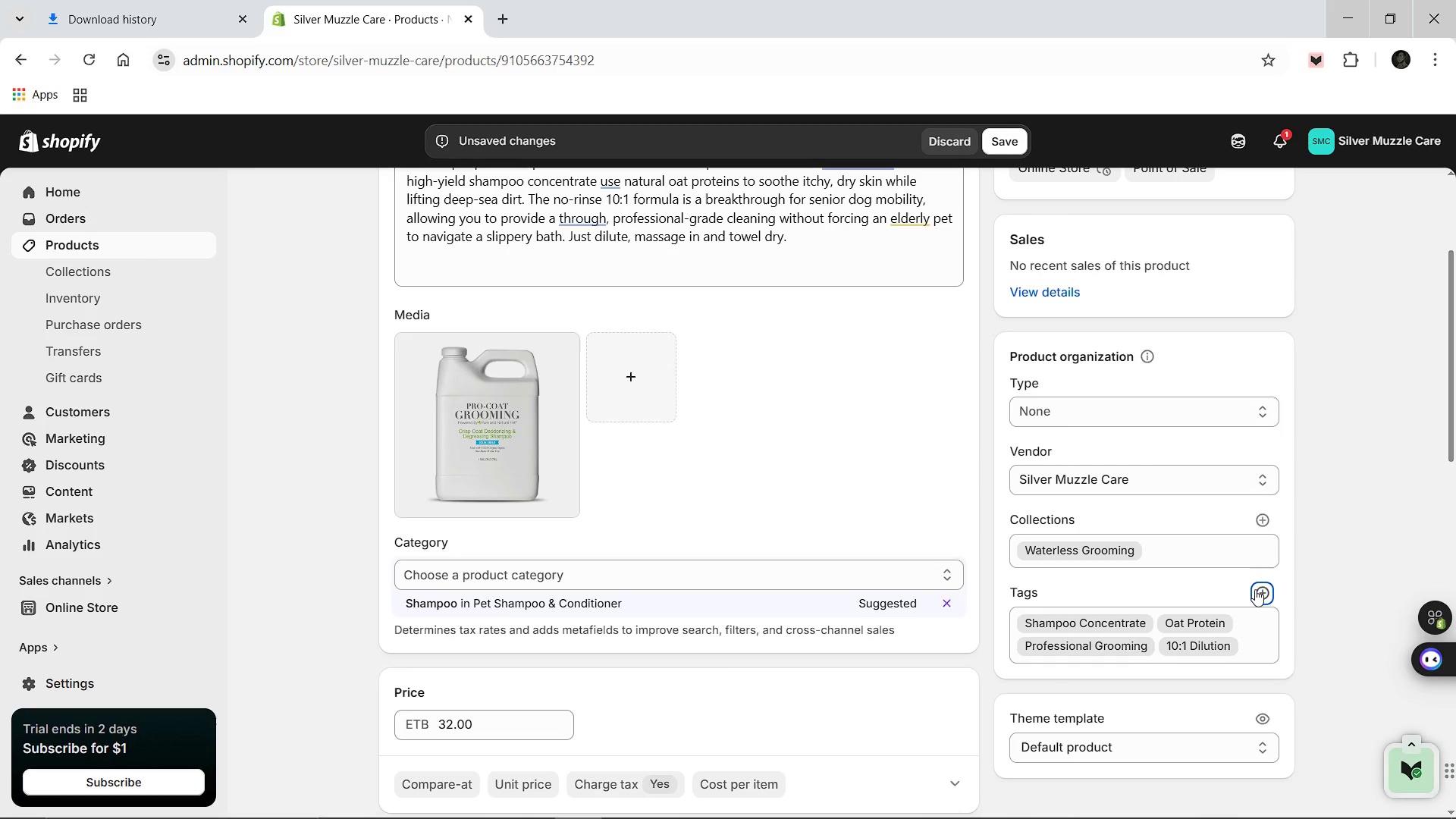 
left_click([1255, 589])
 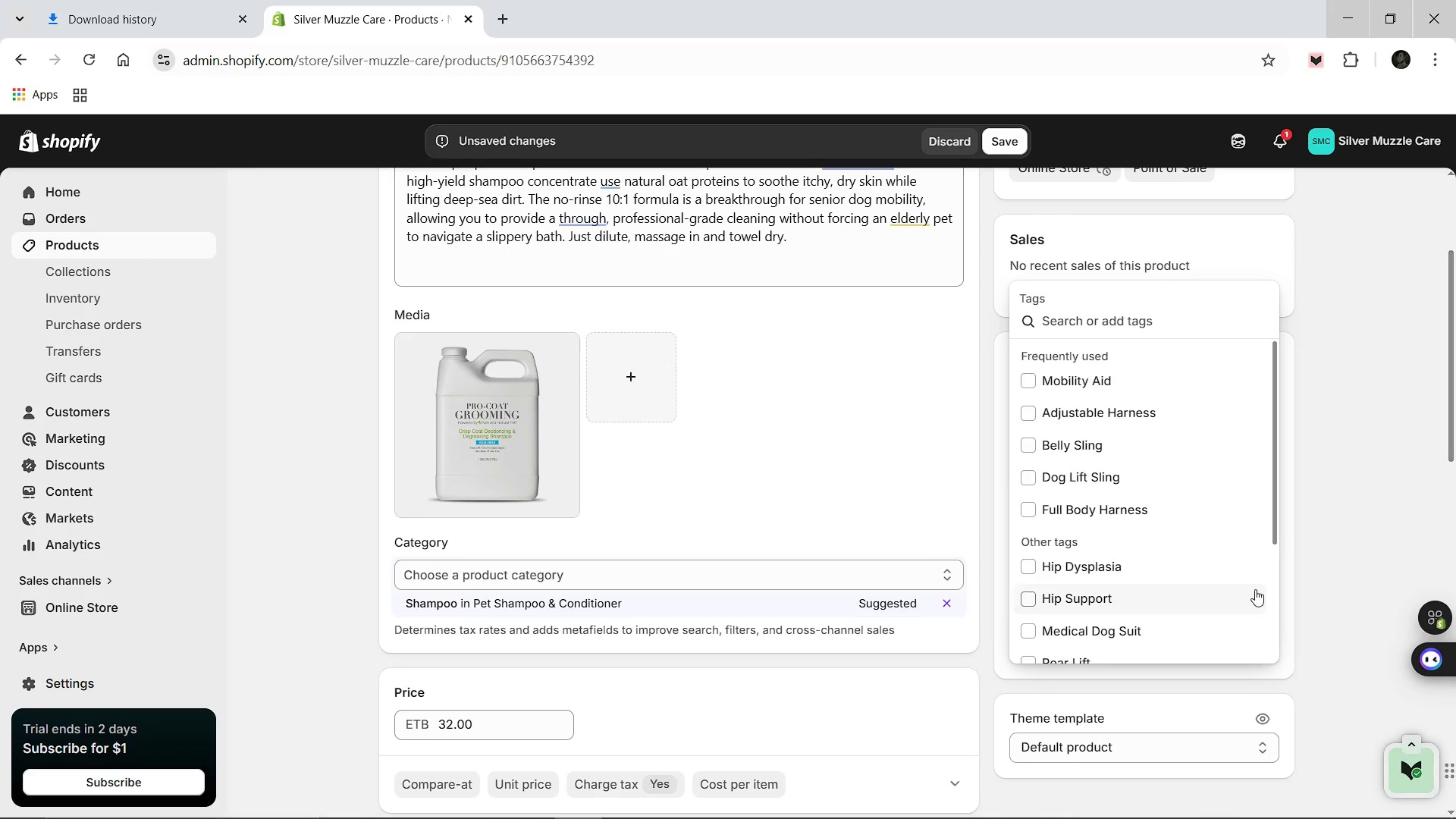 
type(No-Rinde)
key(Backspace)
key(Backspace)
type(se Bulk Grooming)
 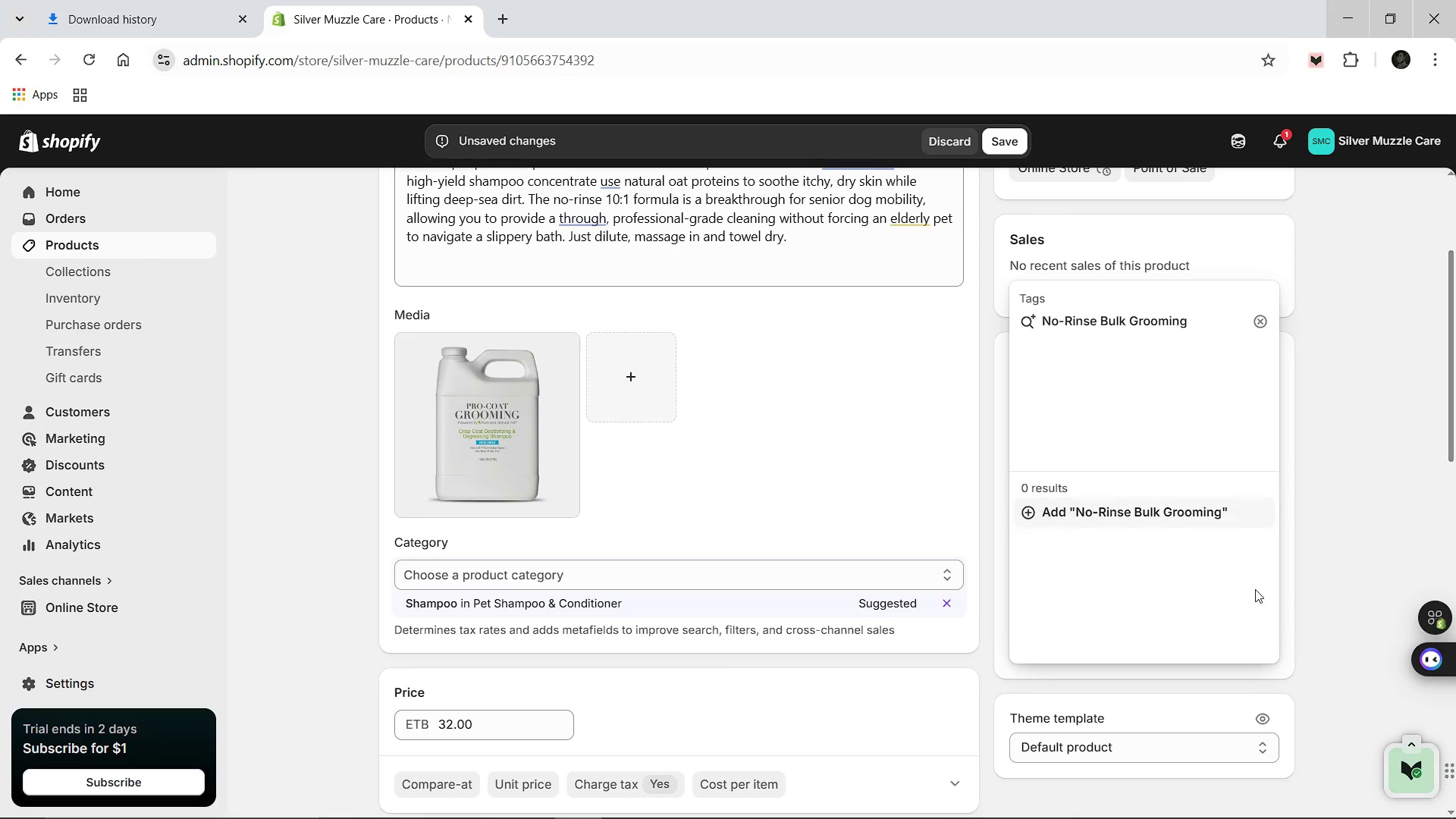 
key(Enter)
 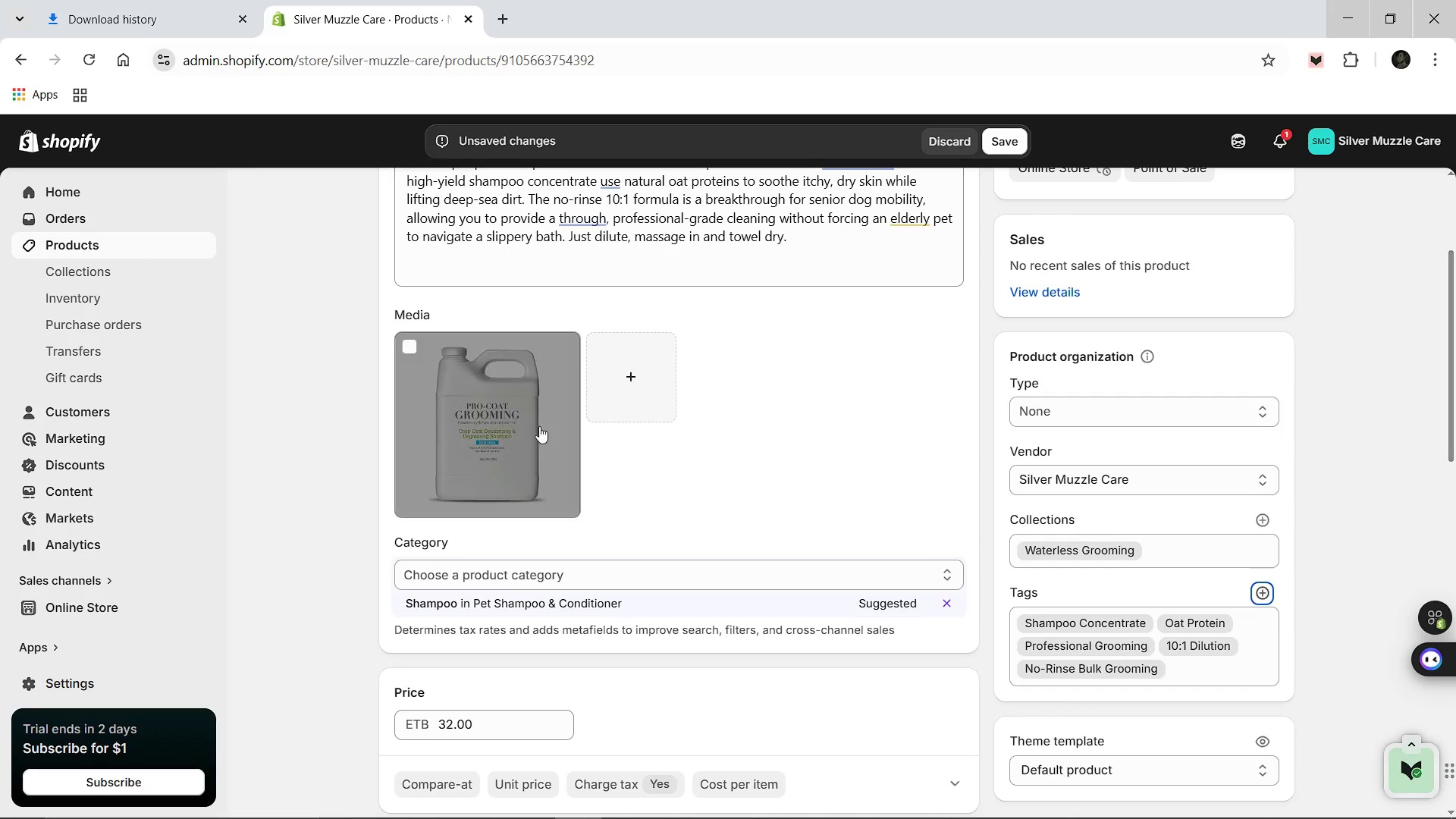 
left_click([522, 422])
 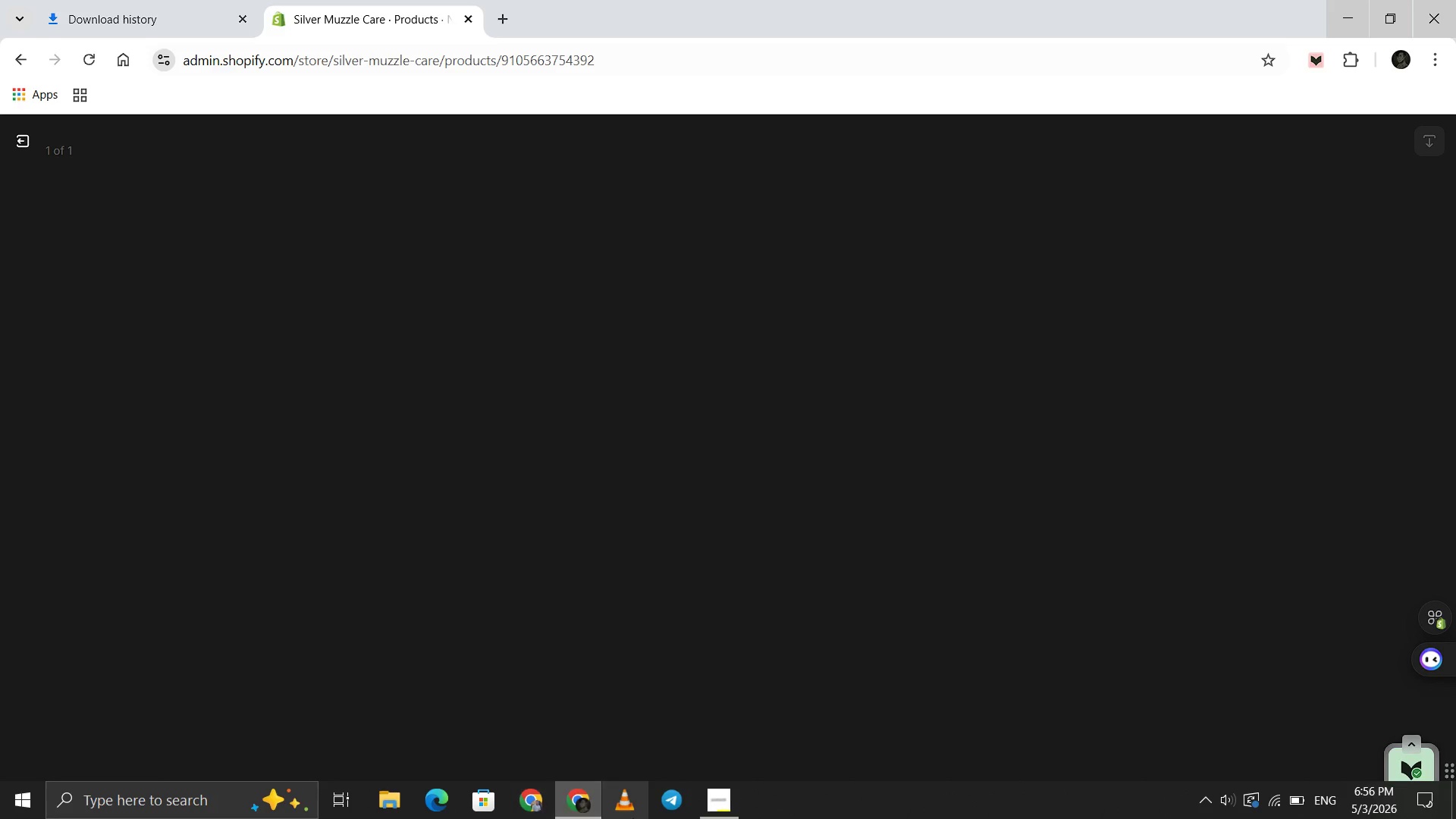 
left_click([722, 814])